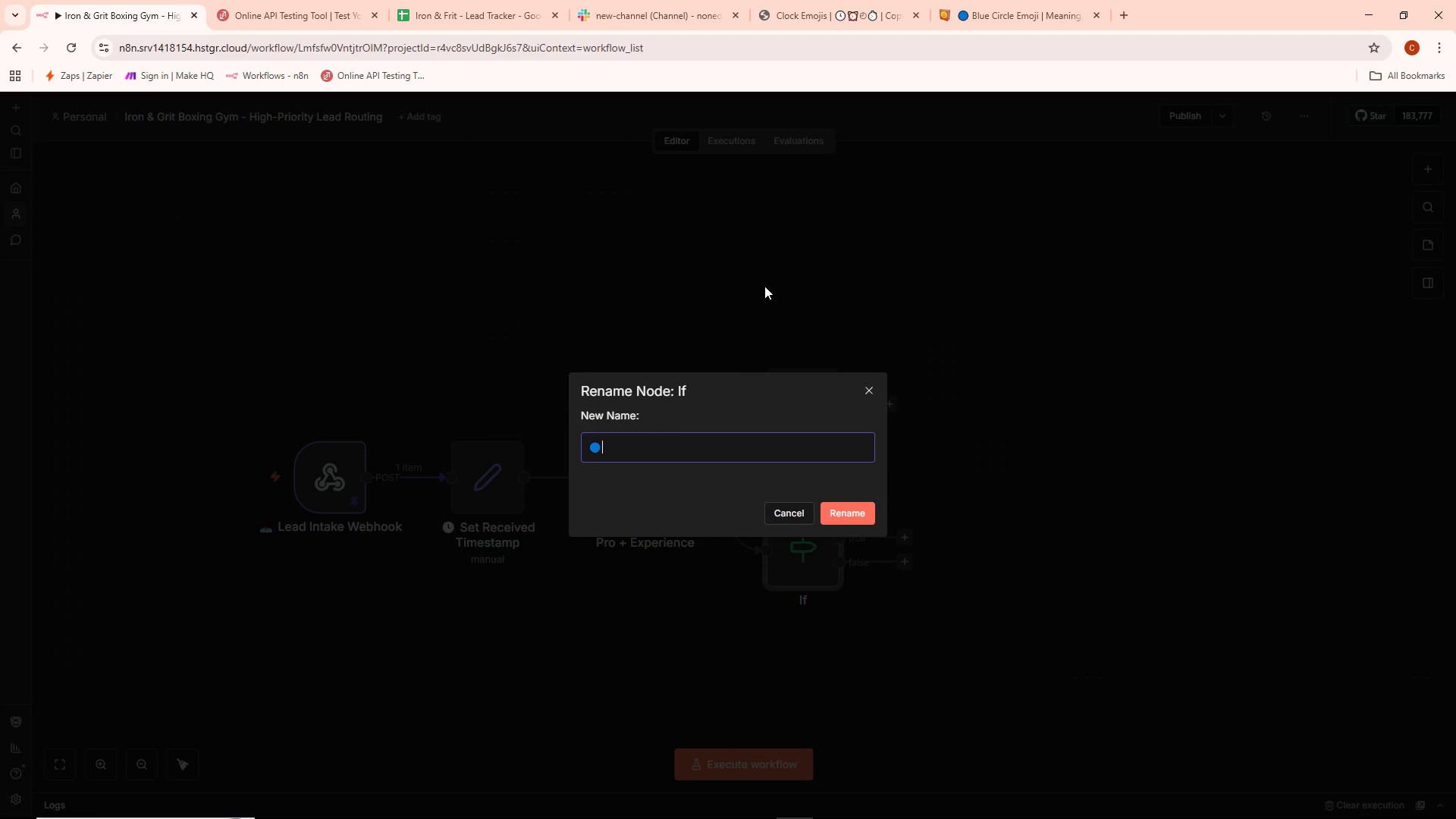 
type( Check Blue Priority)
 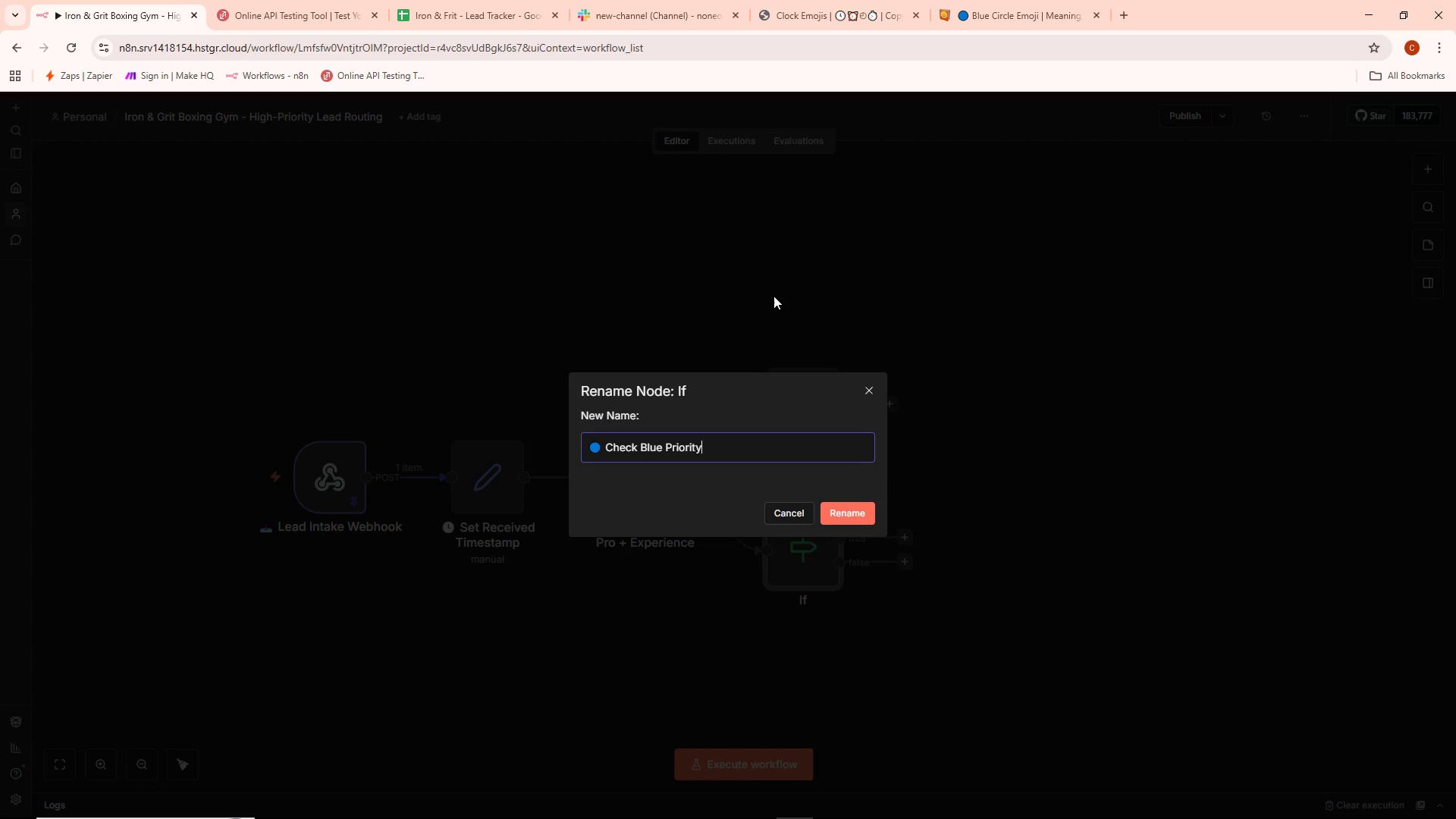 
type( - Youth Boxing)
 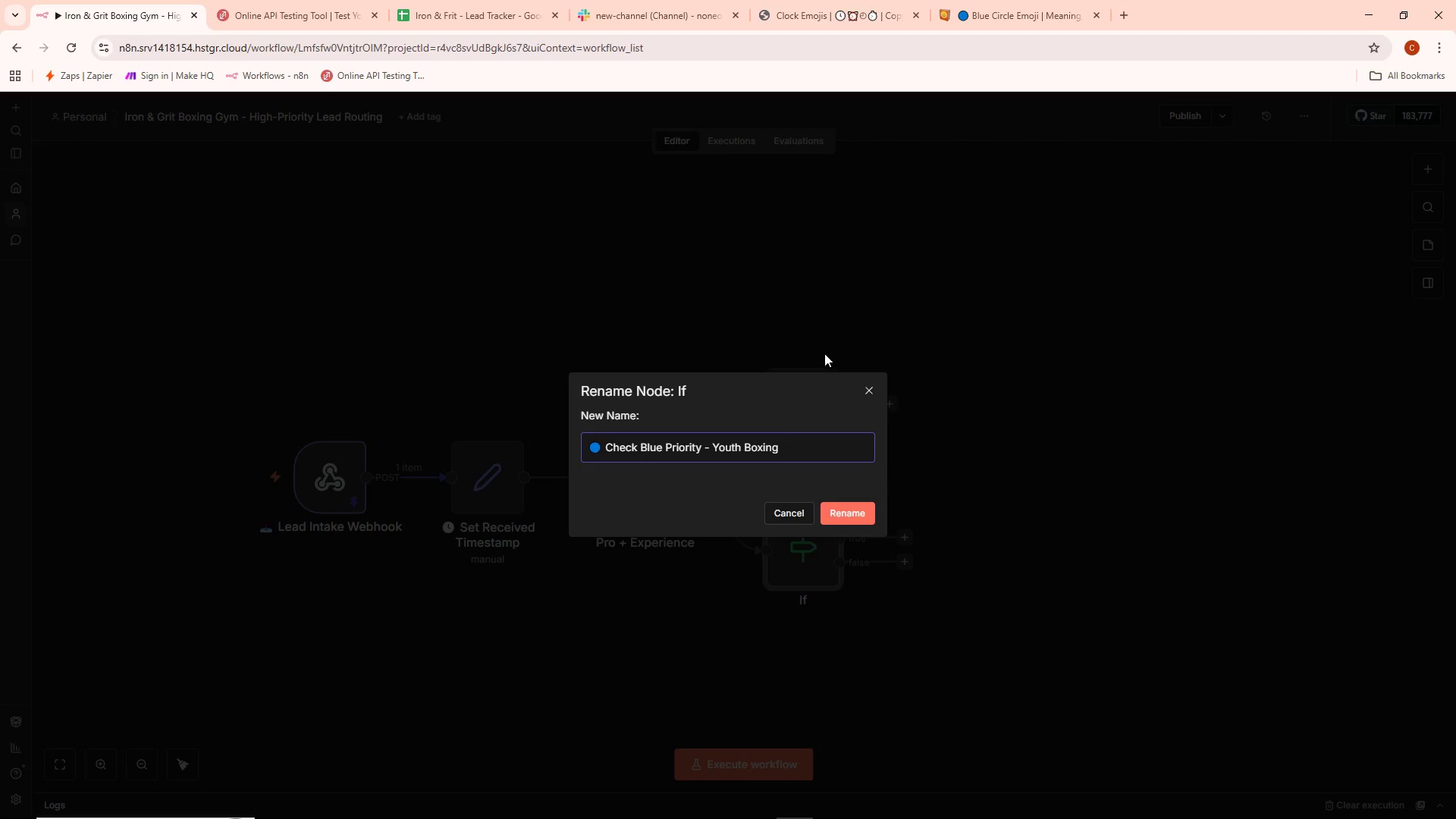 
double_click([846, 509])
 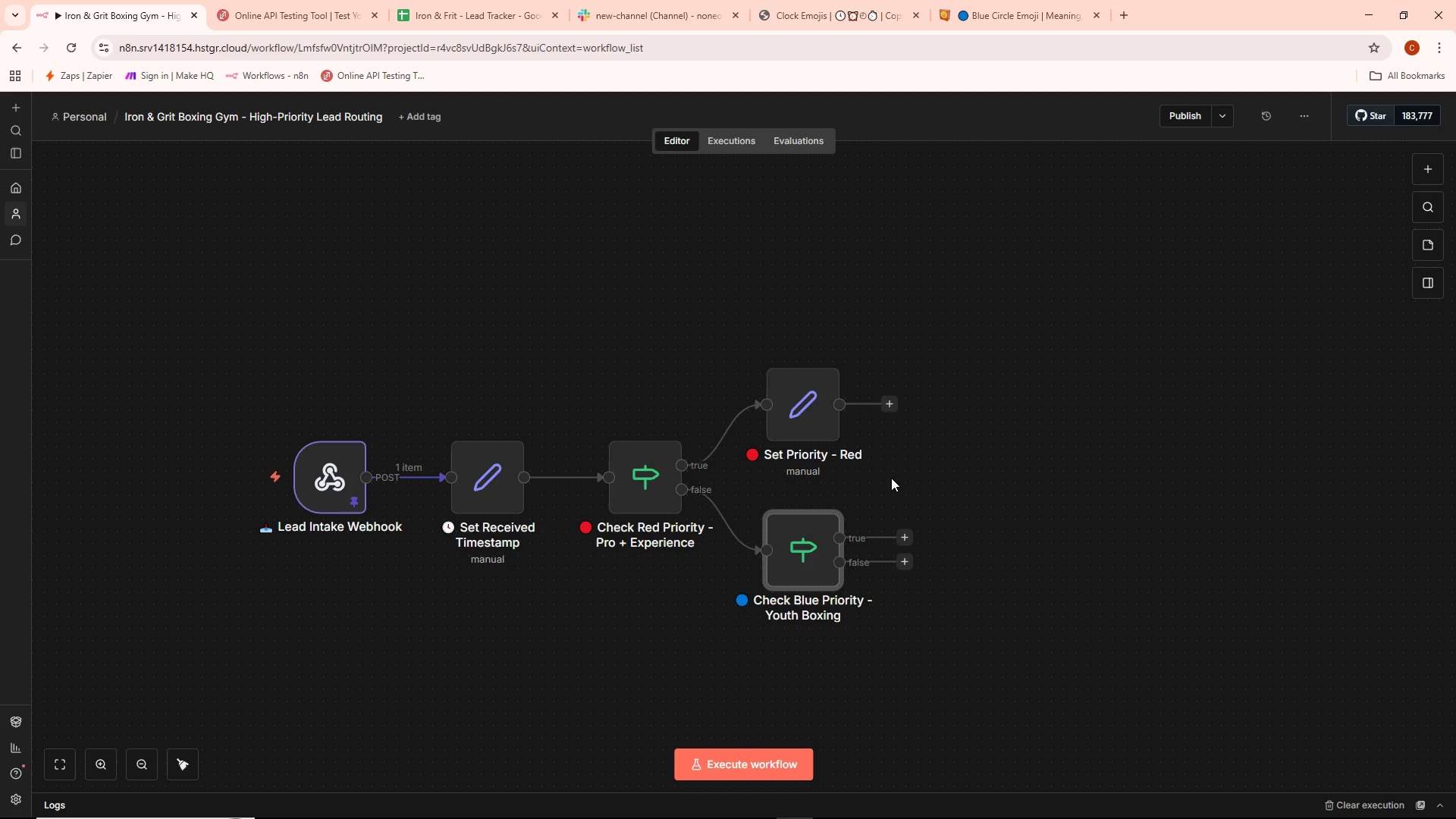 
wait(9.56)
 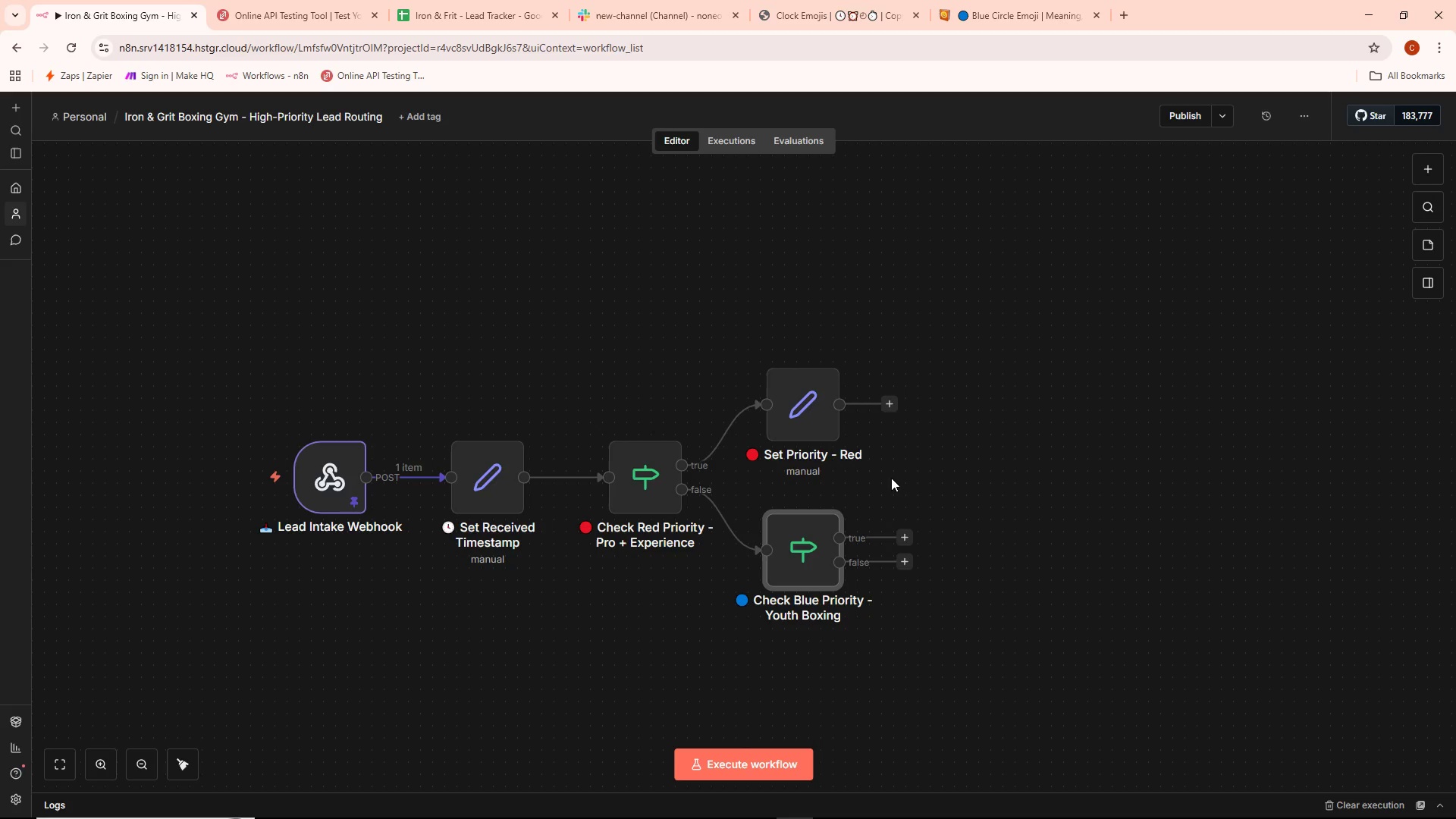 
left_click([908, 532])
 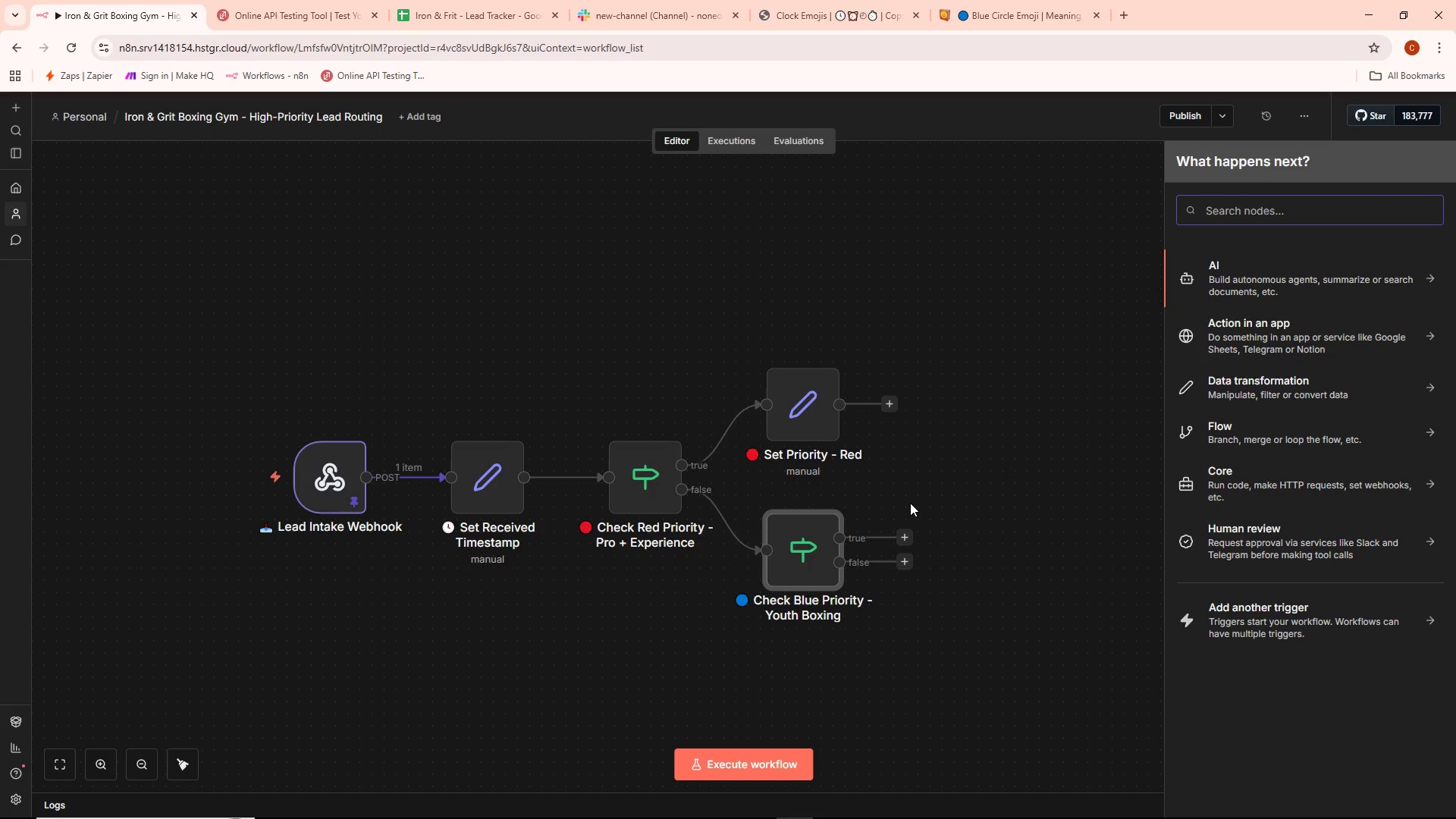 
type(sd)
key(Backspace)
key(Backspace)
key(Backspace)
type(set)
 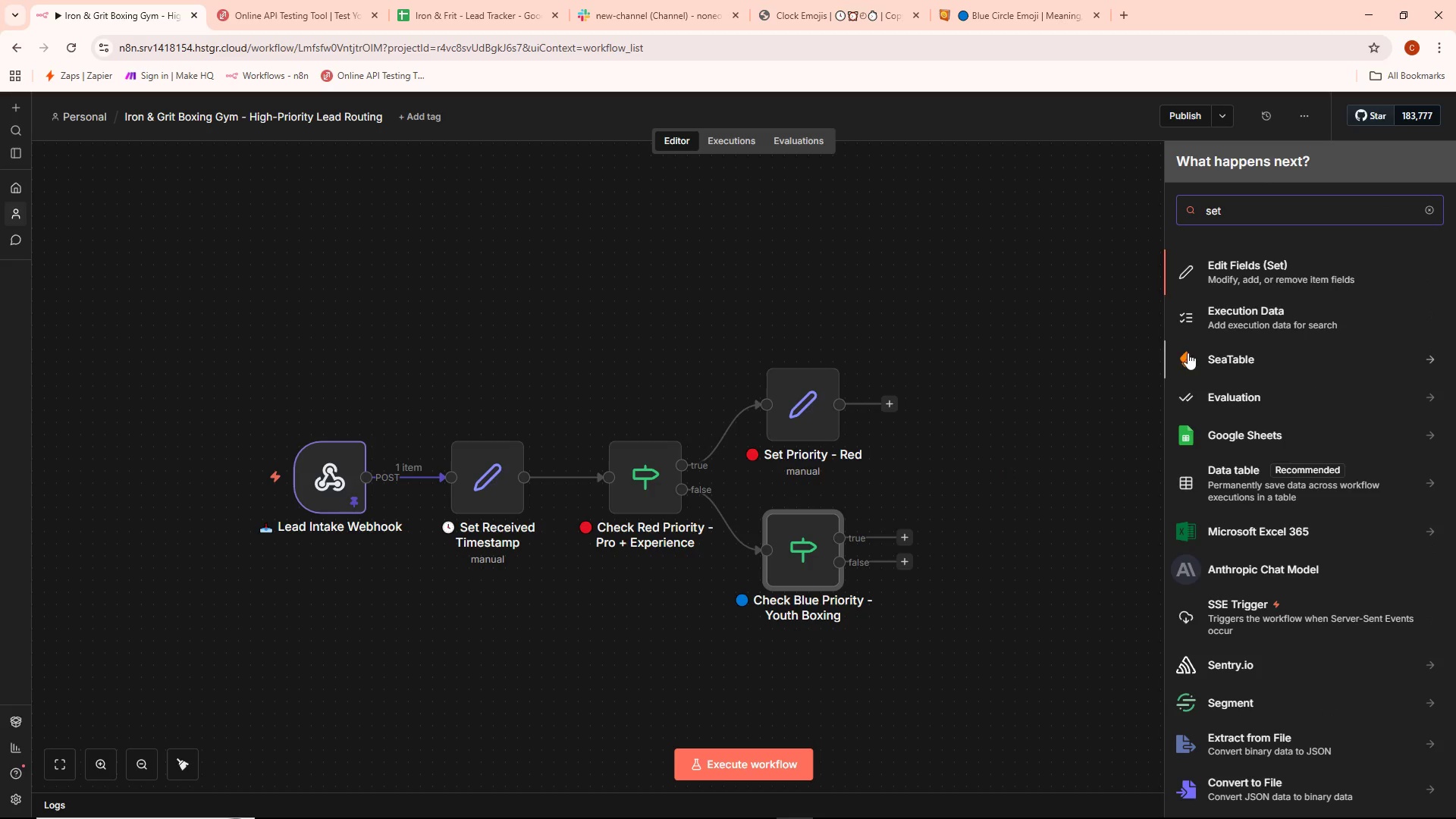 
left_click([1274, 269])
 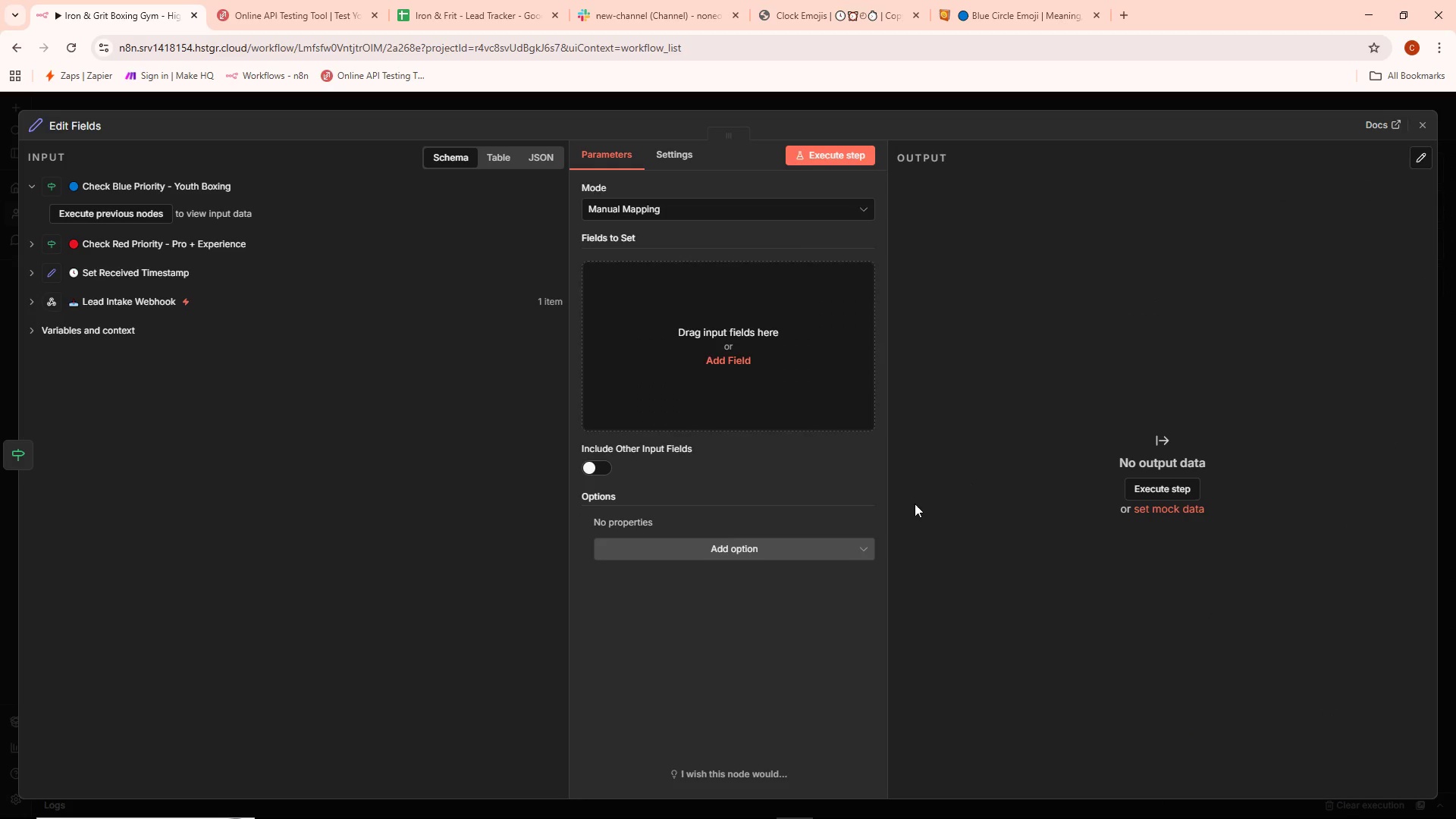 
left_click([767, 381])
 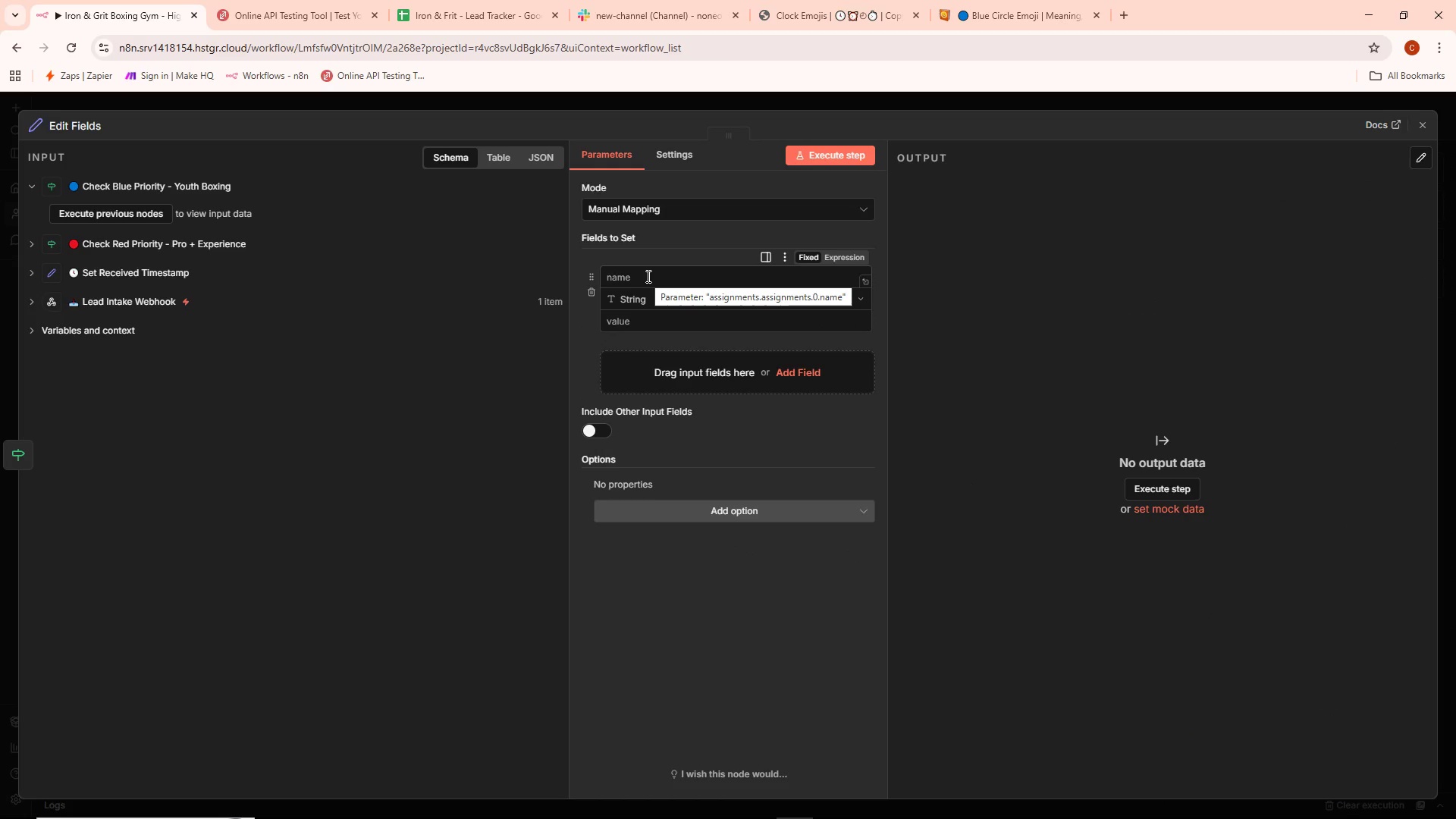 
left_click([647, 276])
 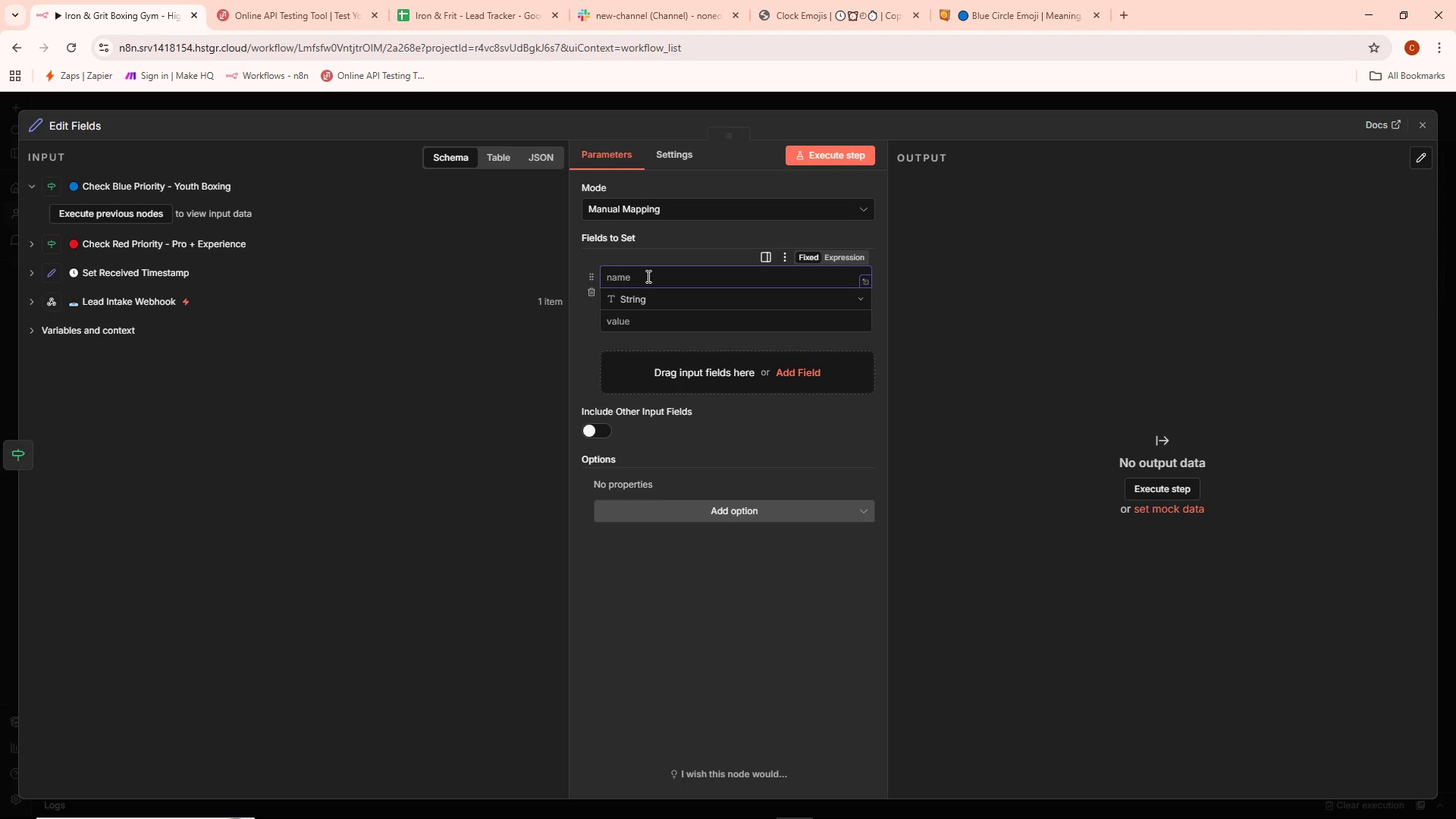 
type(priority_label)
 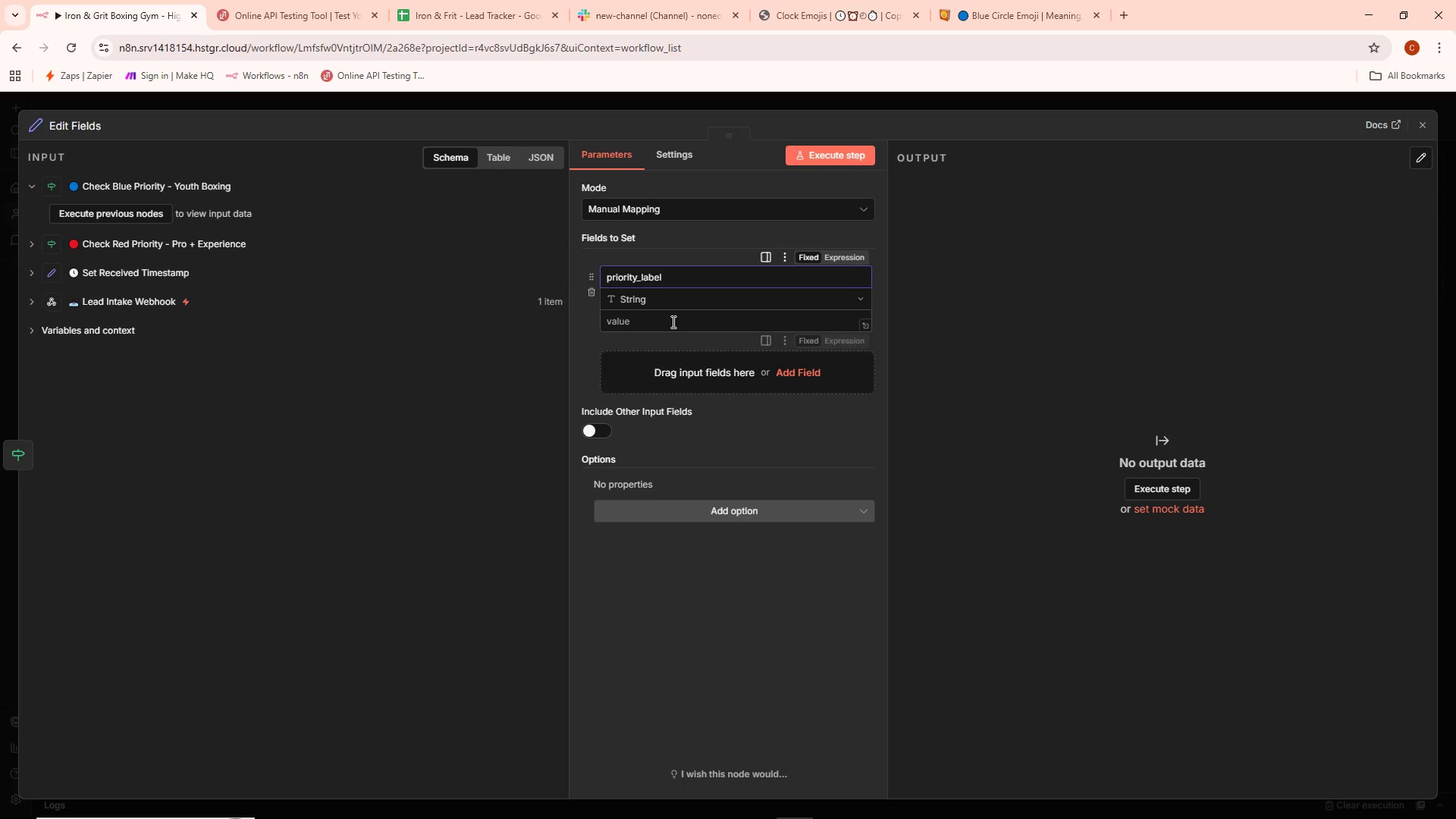 
left_click([672, 322])
 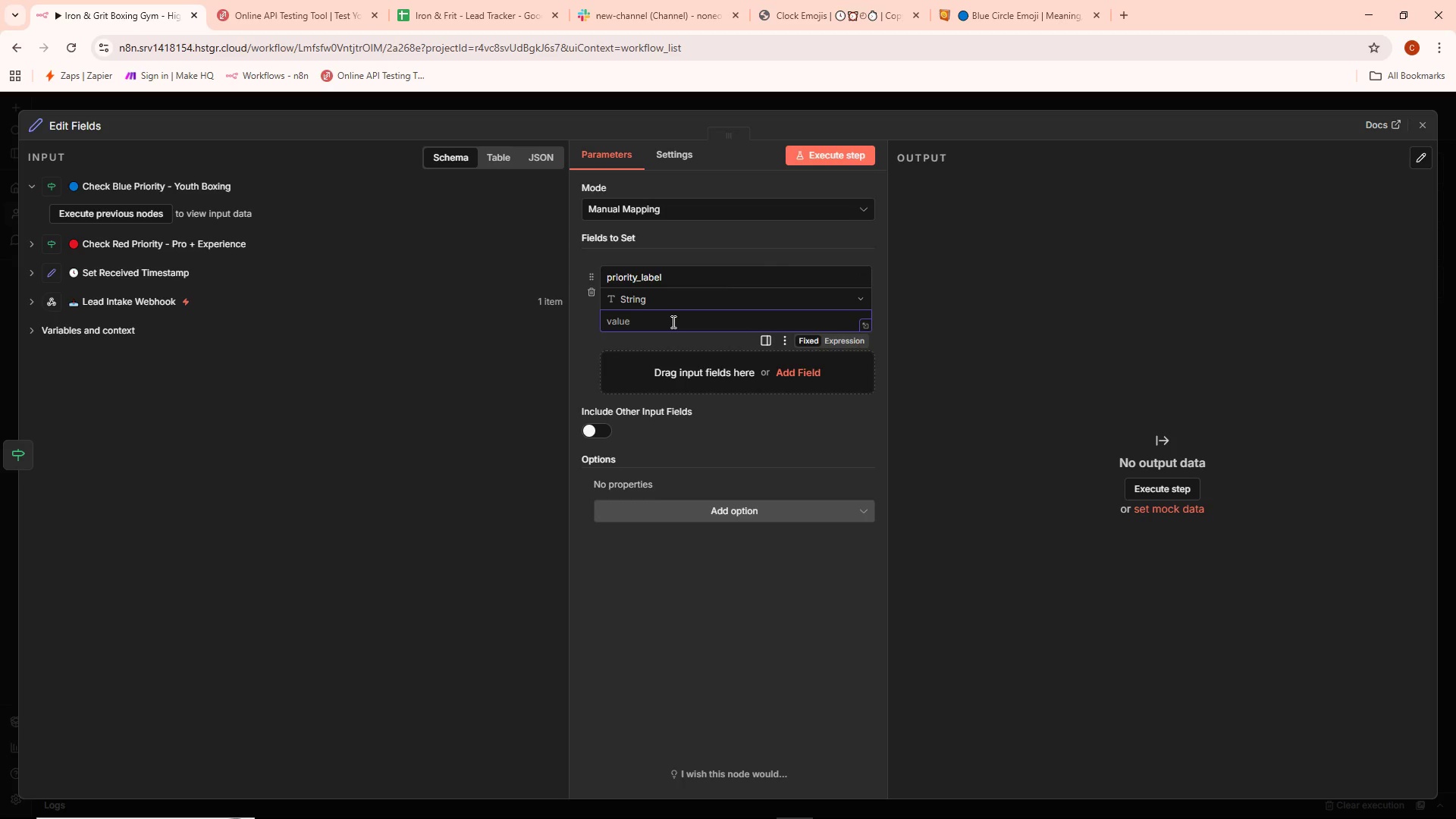 
type(Blue)
 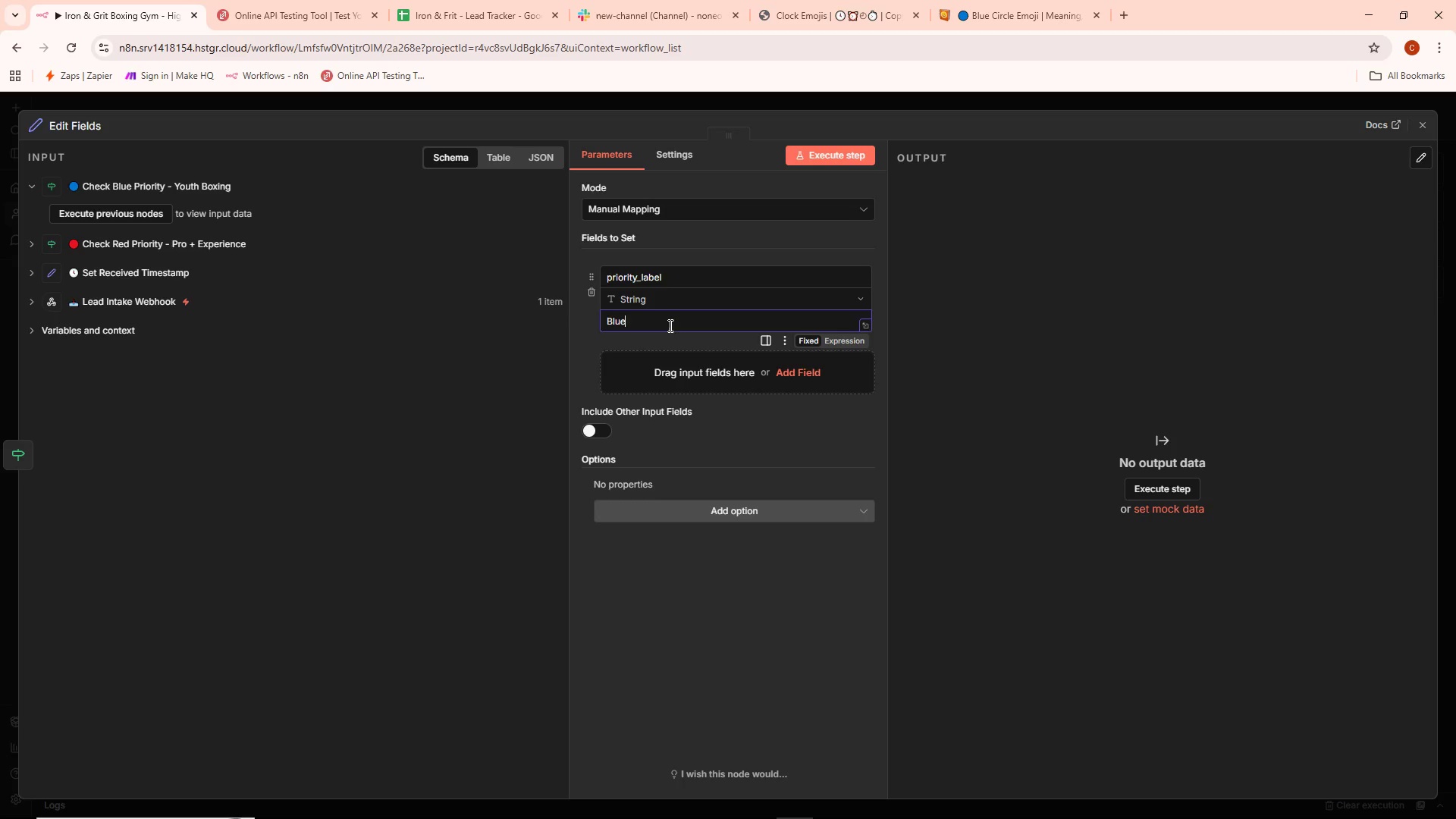 
left_click([604, 428])
 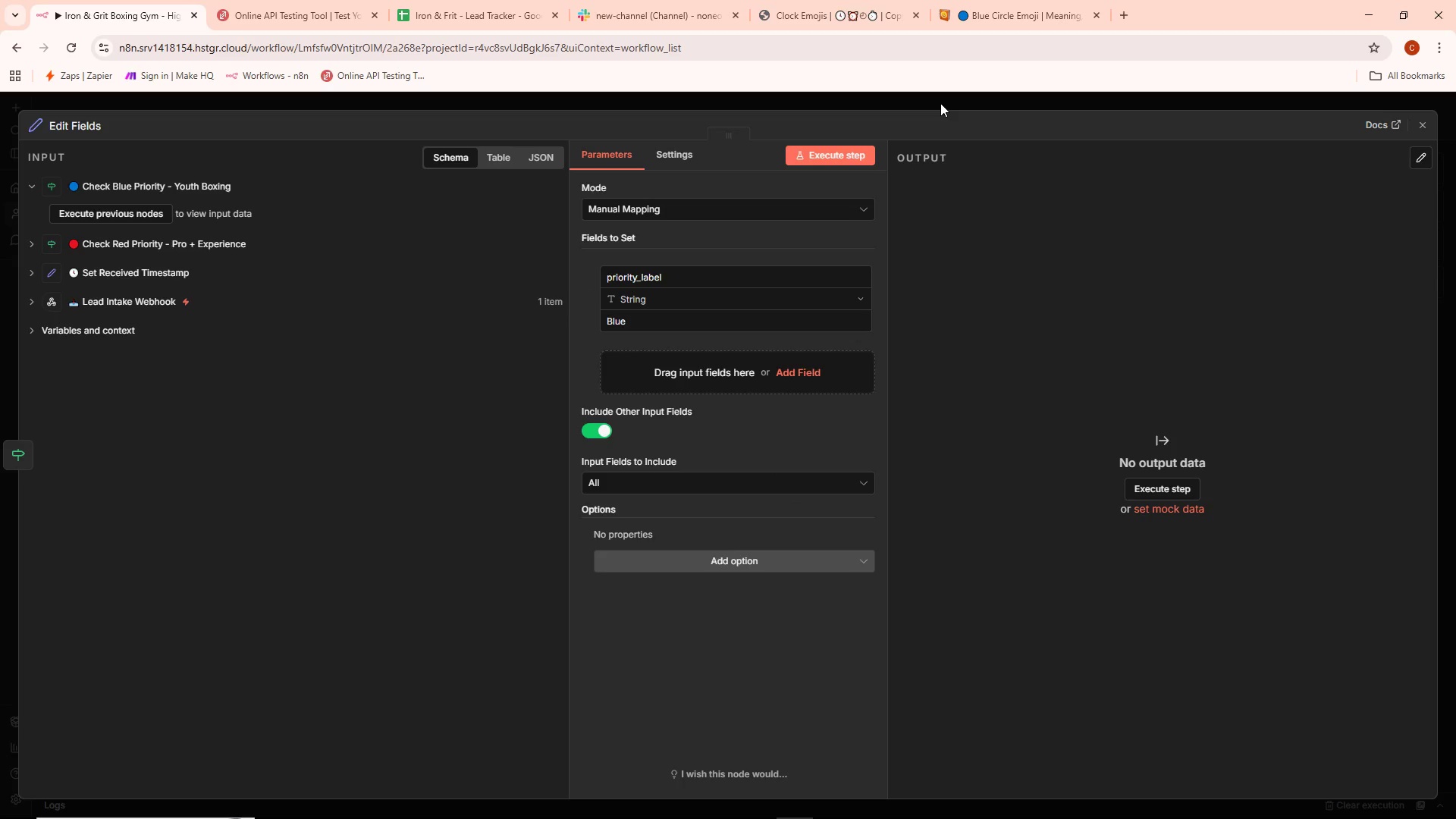 
wait(6.39)
 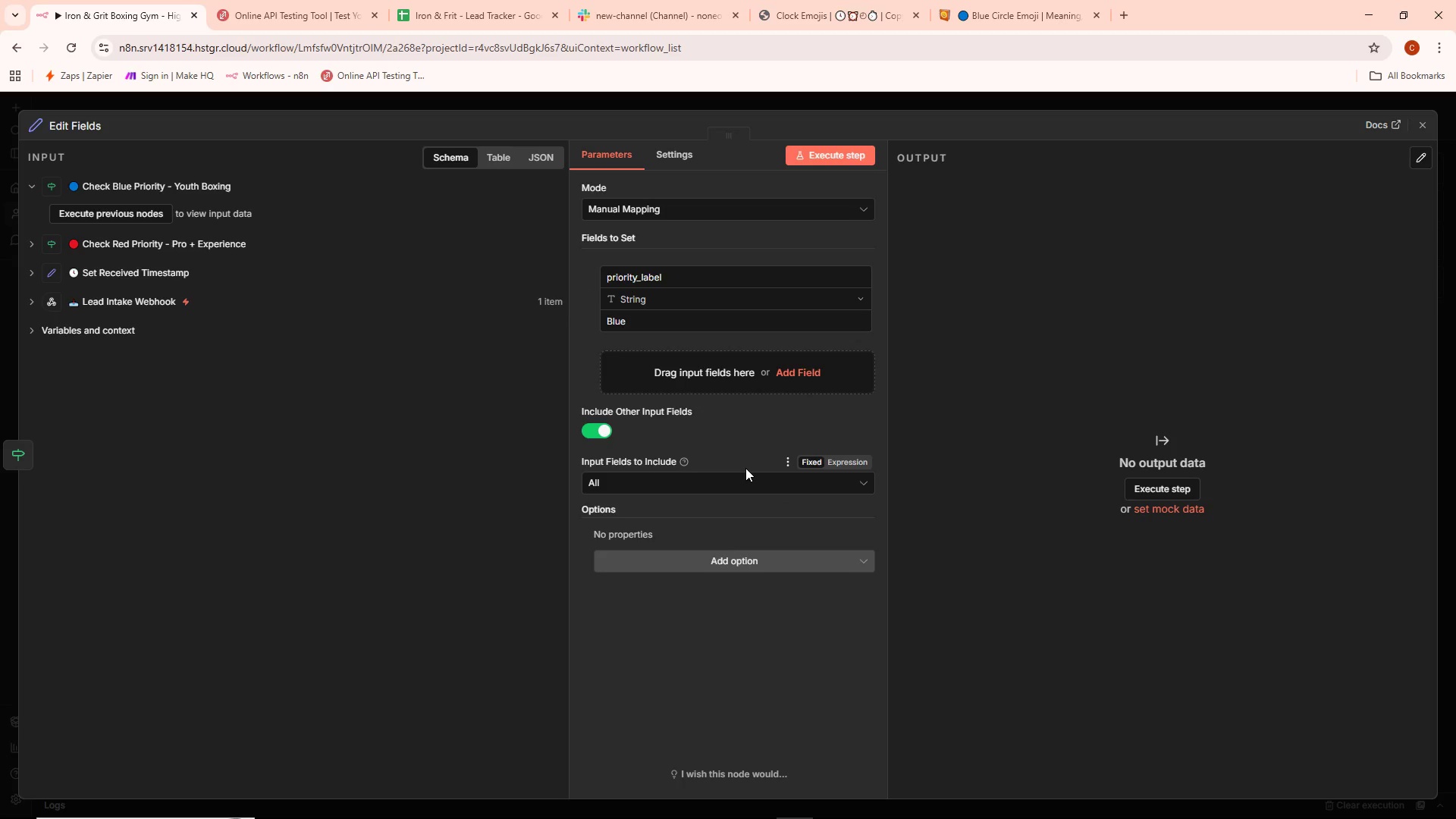 
left_click([940, 98])
 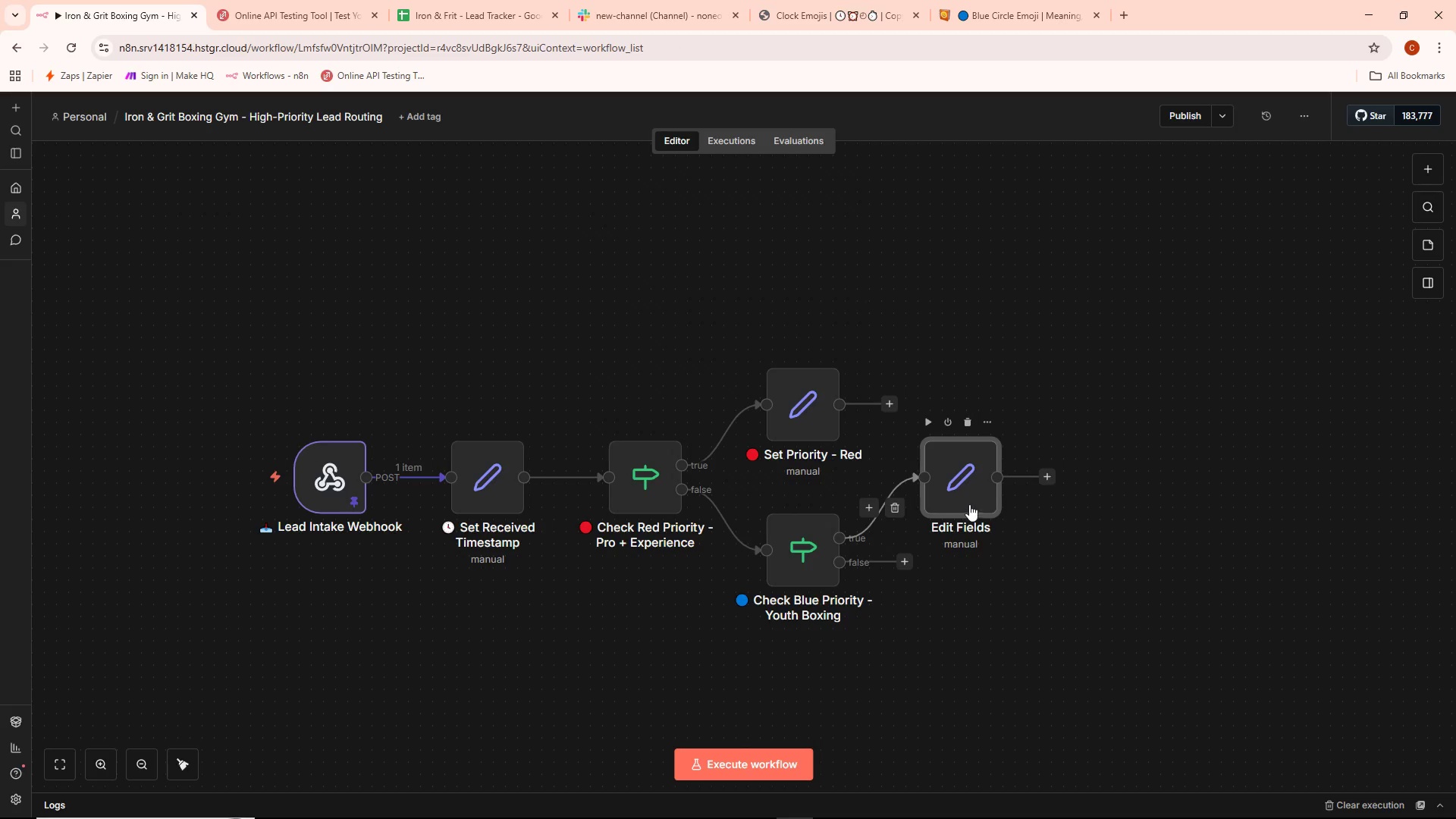 
right_click([955, 481])
 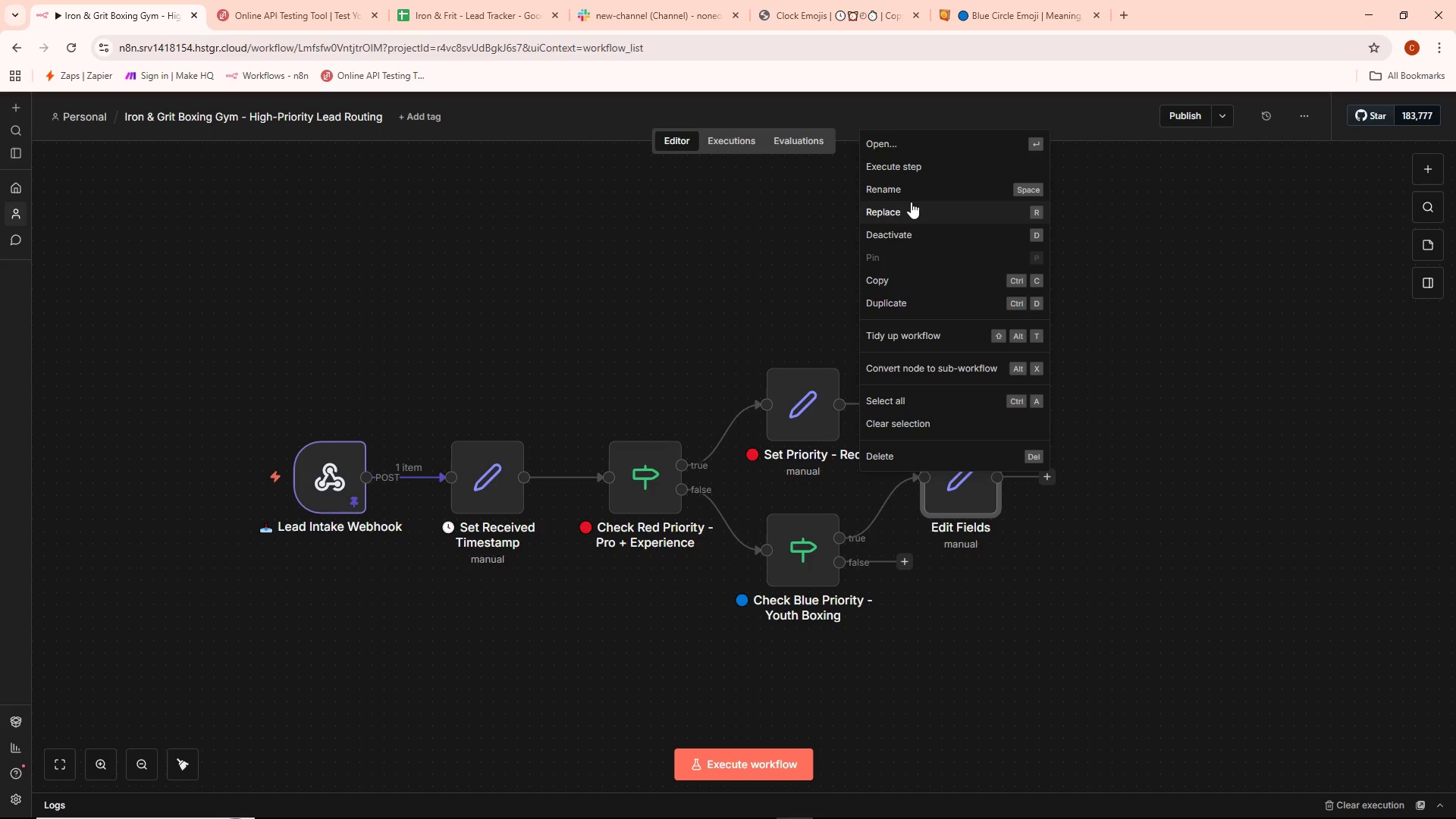 
left_click([910, 196])
 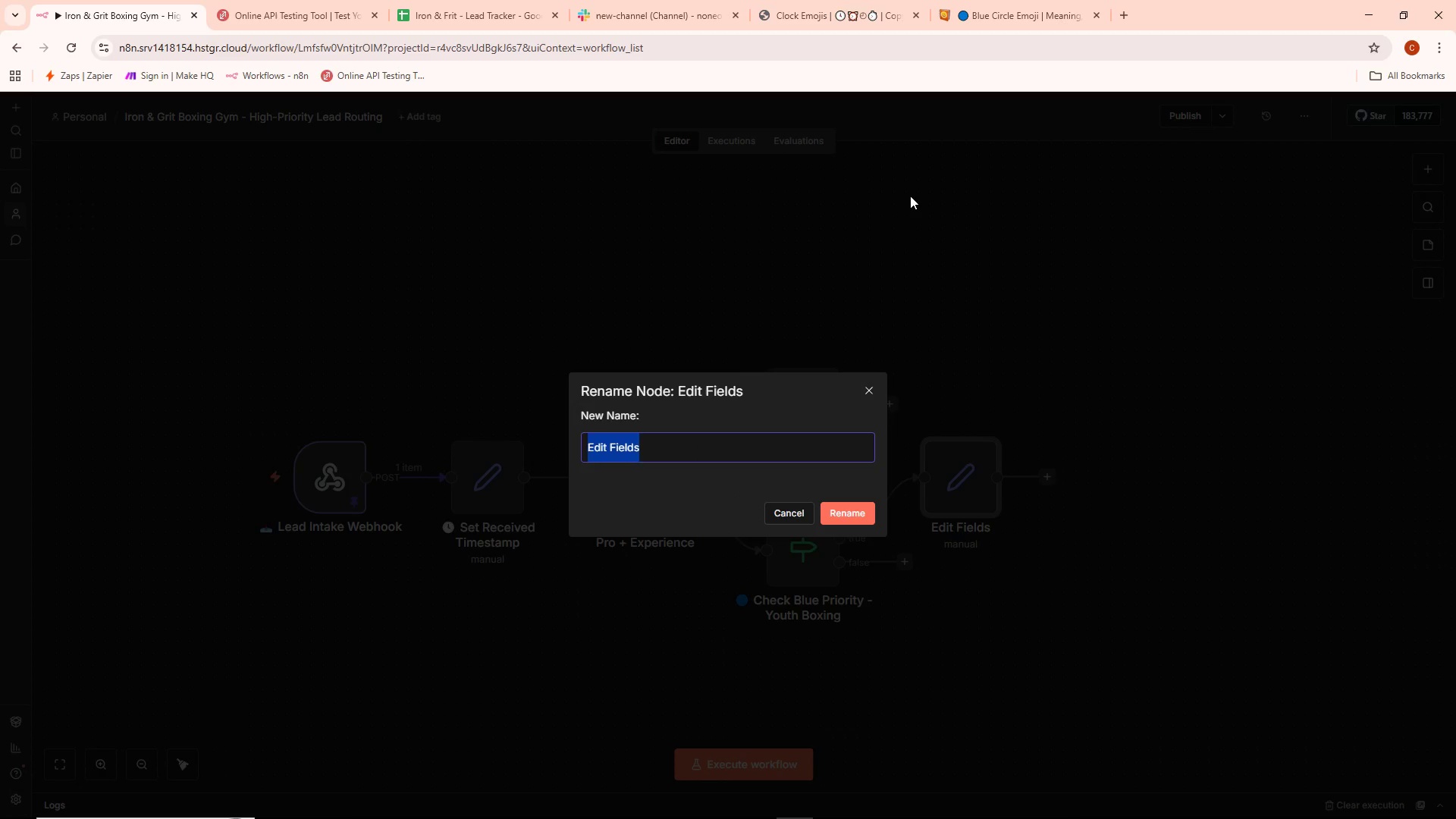 
key(Backspace)
 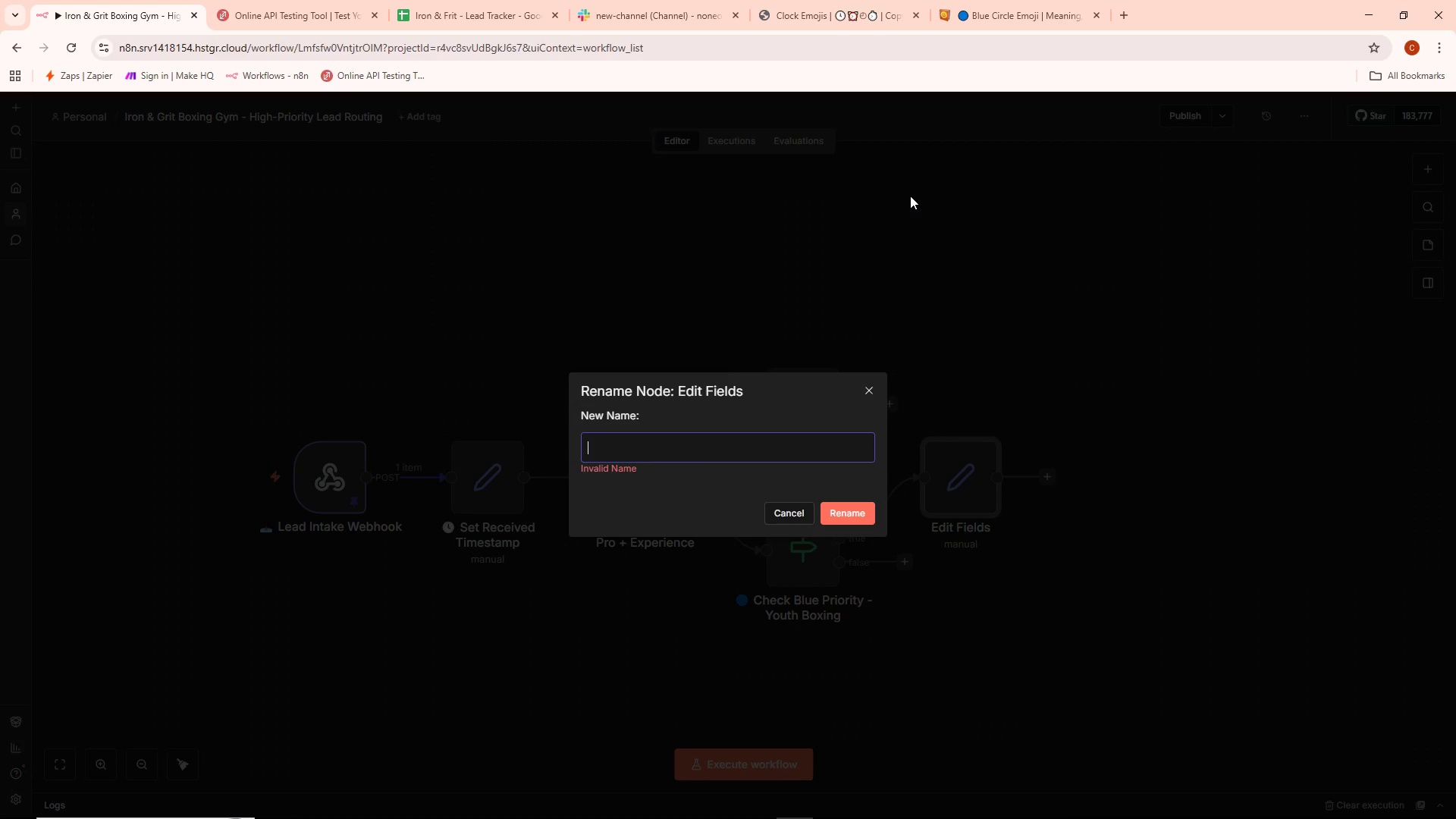 
key(Control+ControlLeft)
 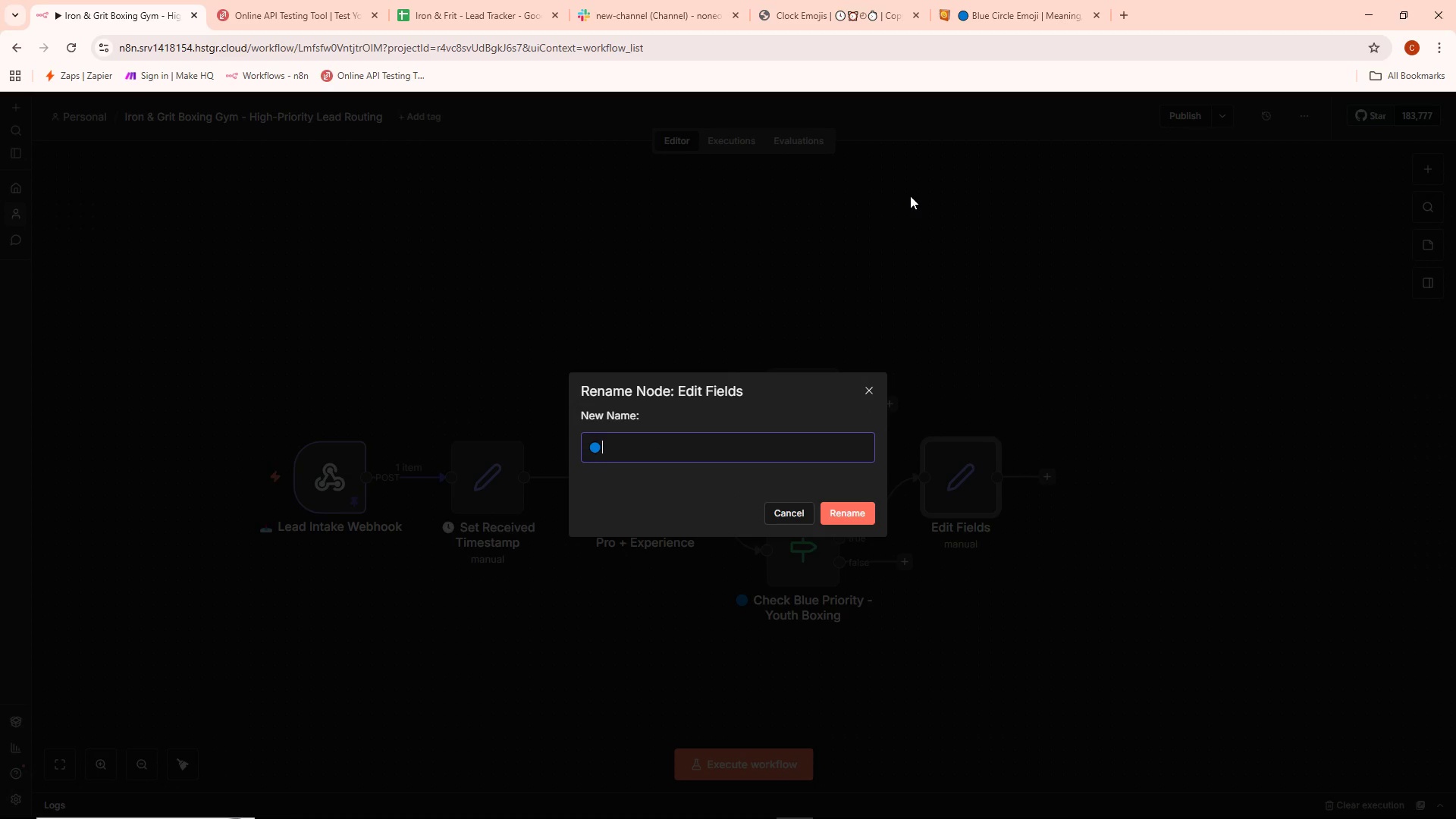 
key(Control+V)
 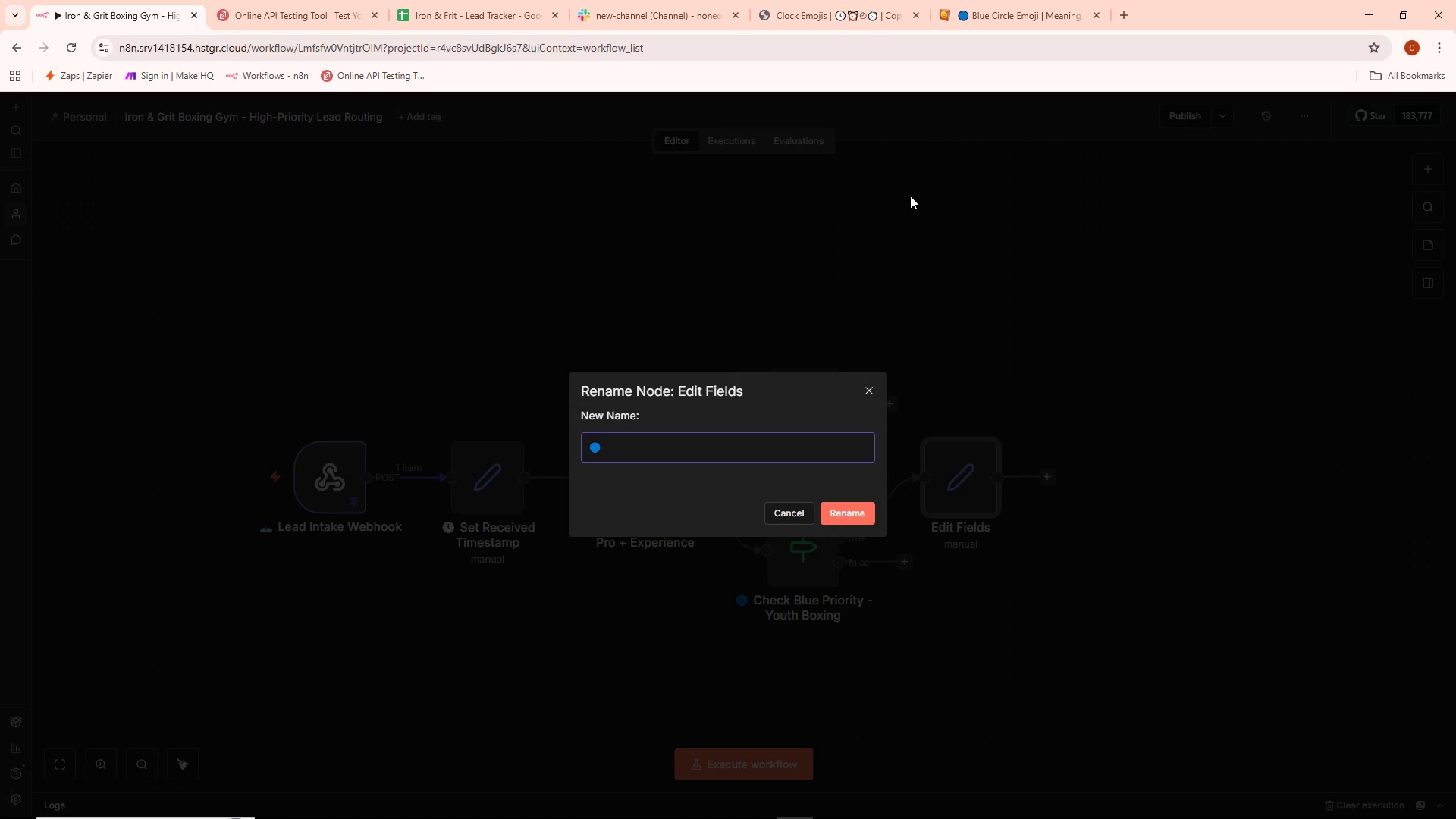 
type( Set Priority - Blue)
 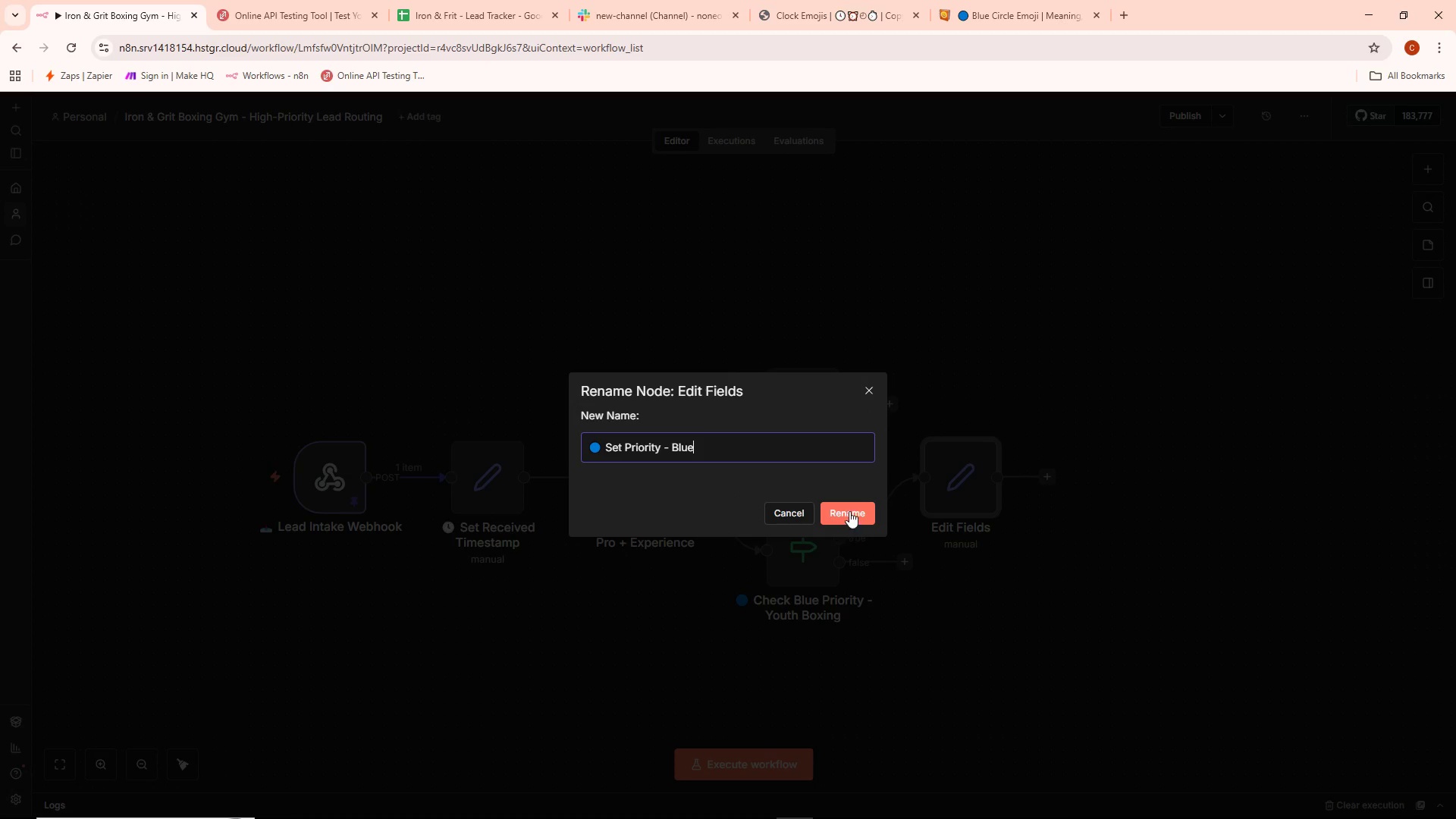 
left_click([849, 511])
 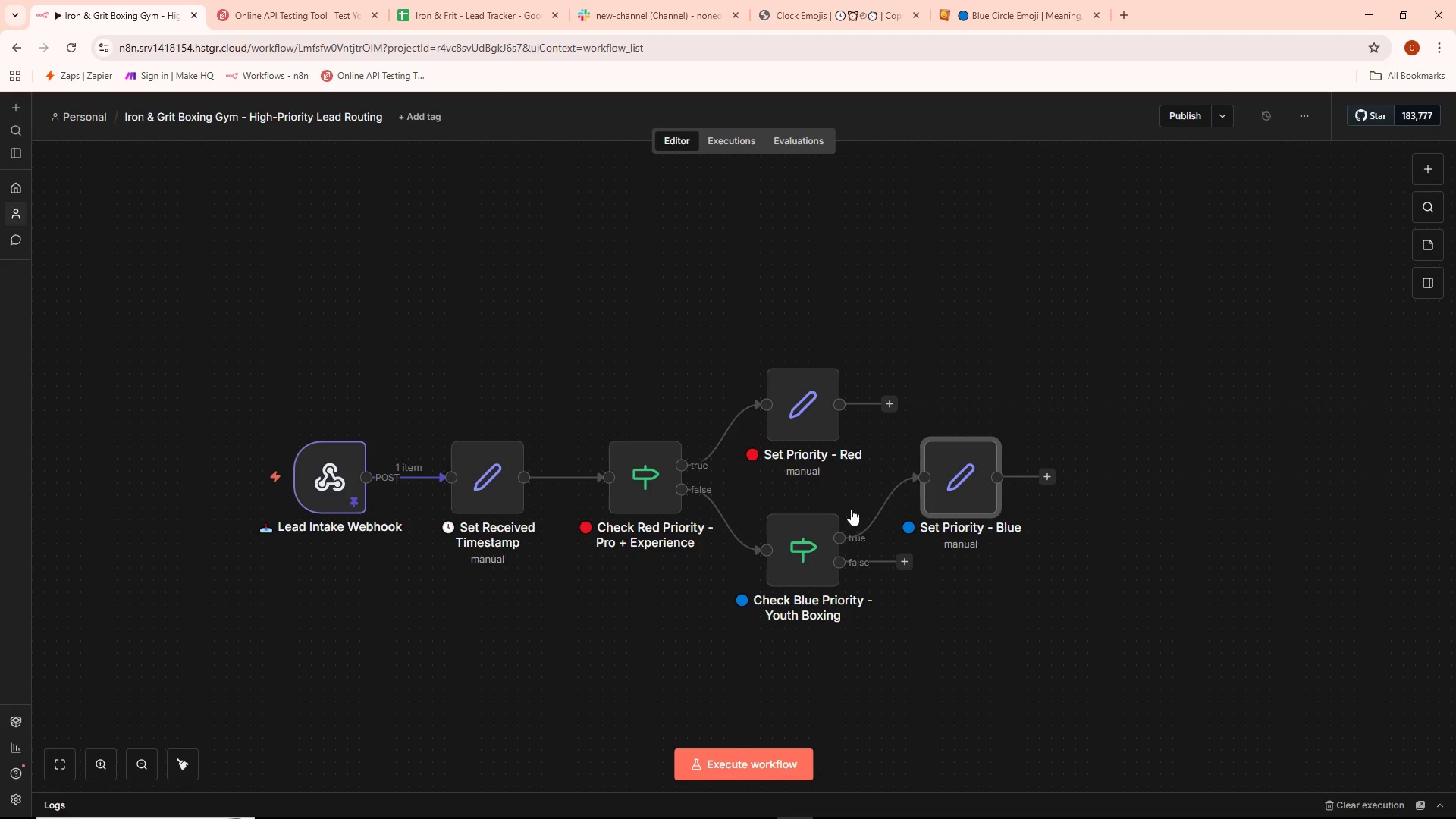 
key(Alt+AltLeft)
 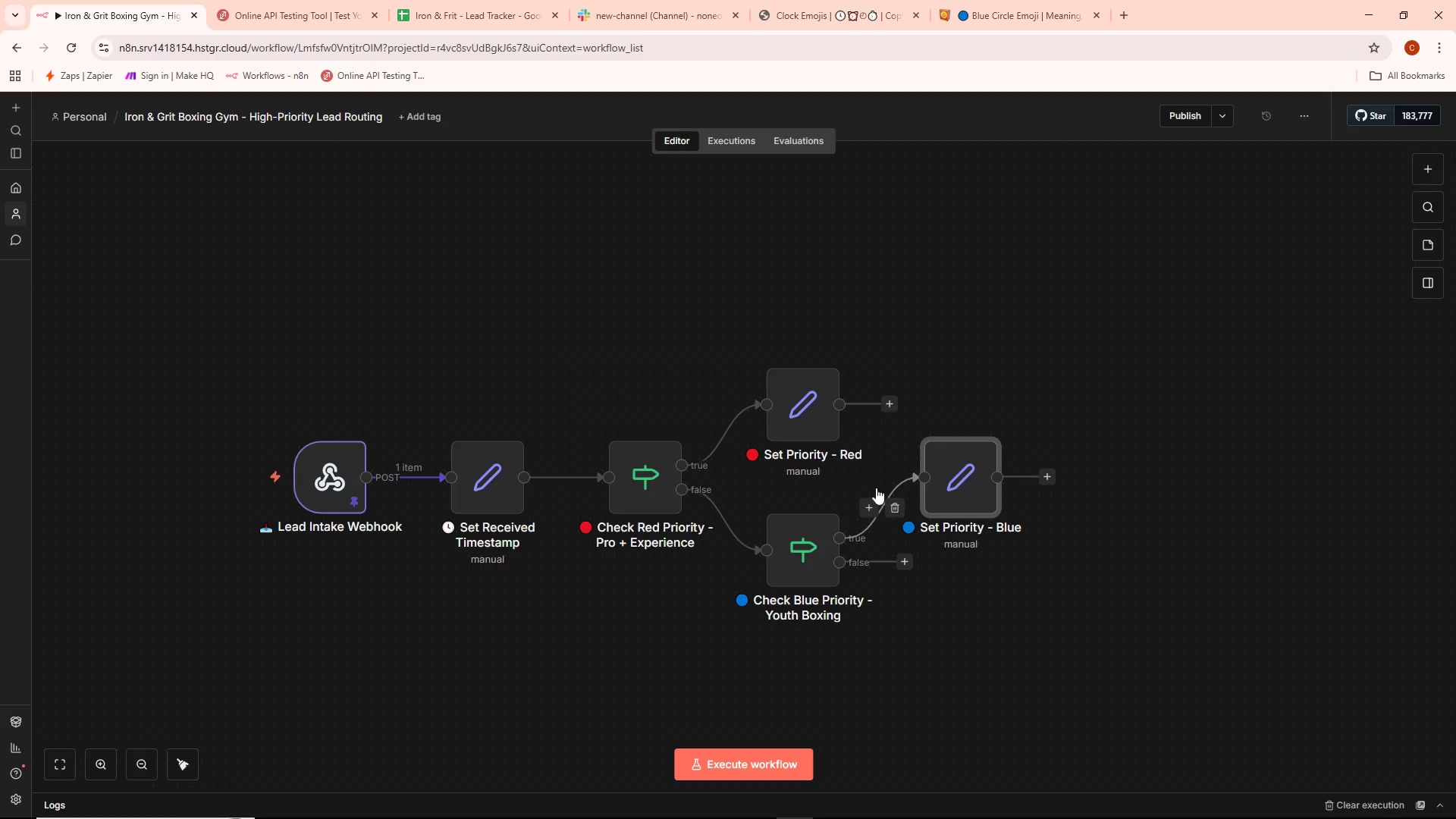 
key(Alt+Tab)